 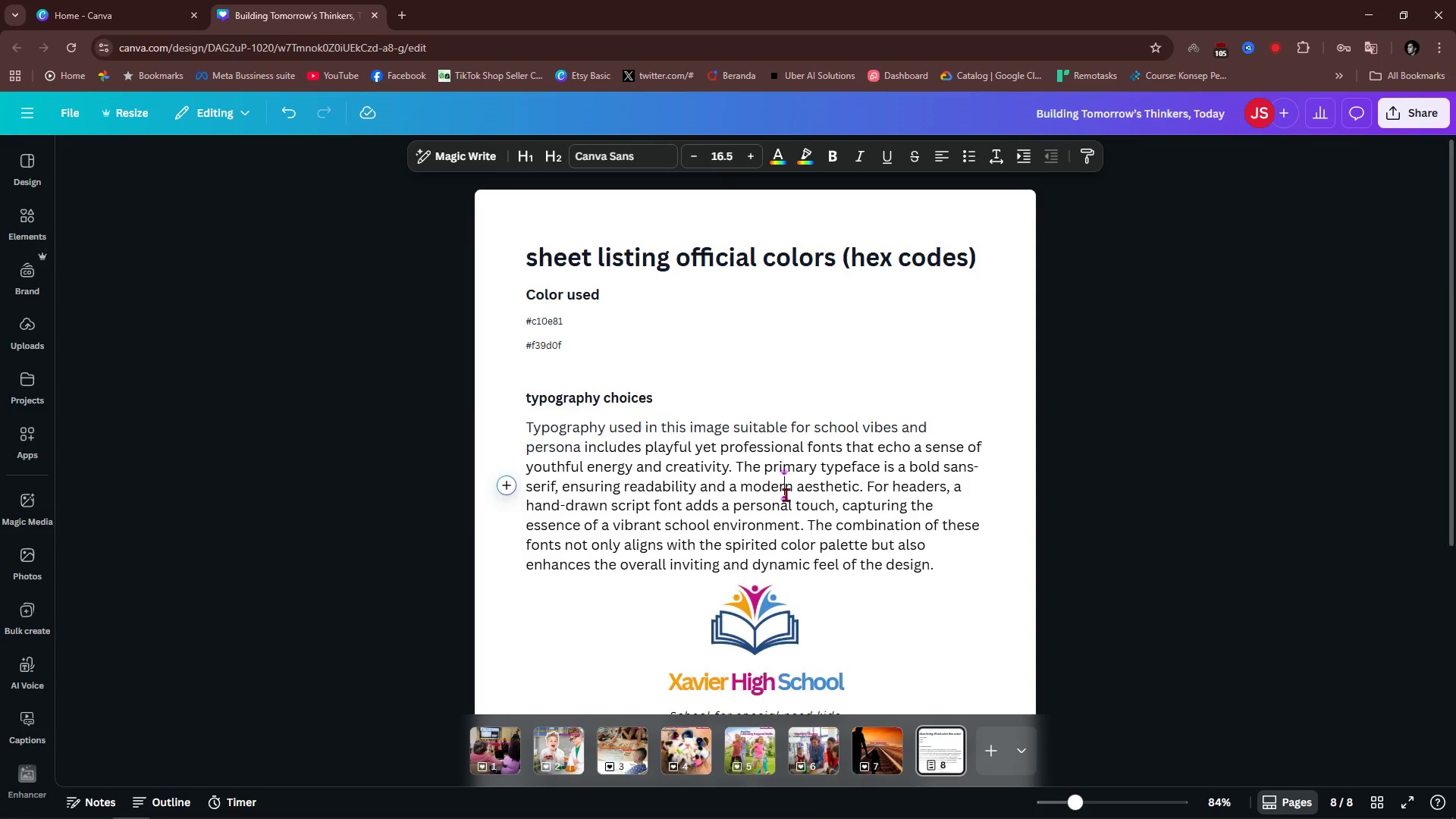 
scroll: coordinate [786, 494], scroll_direction: down, amount: 8.0
 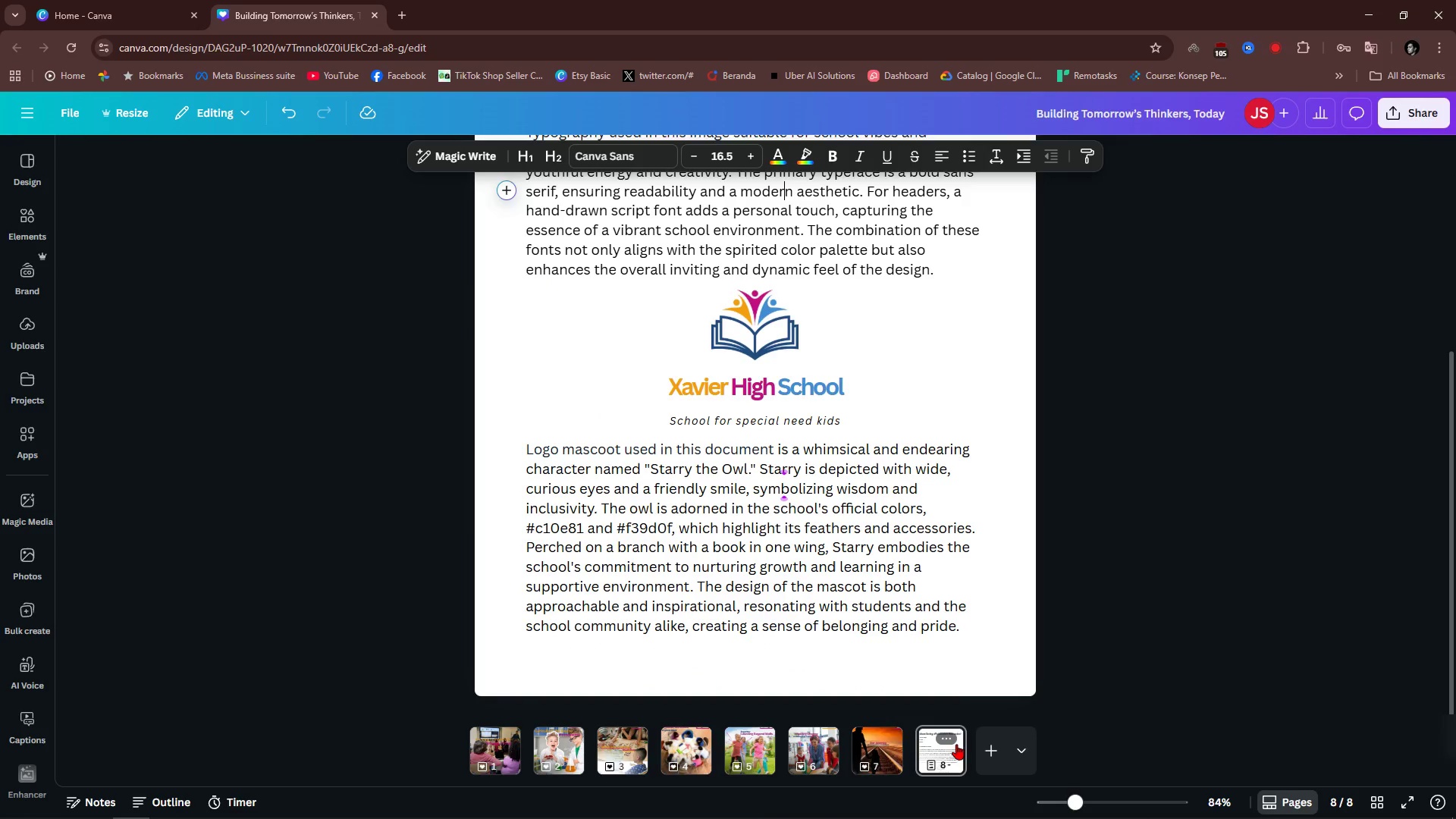 
left_click([953, 739])
 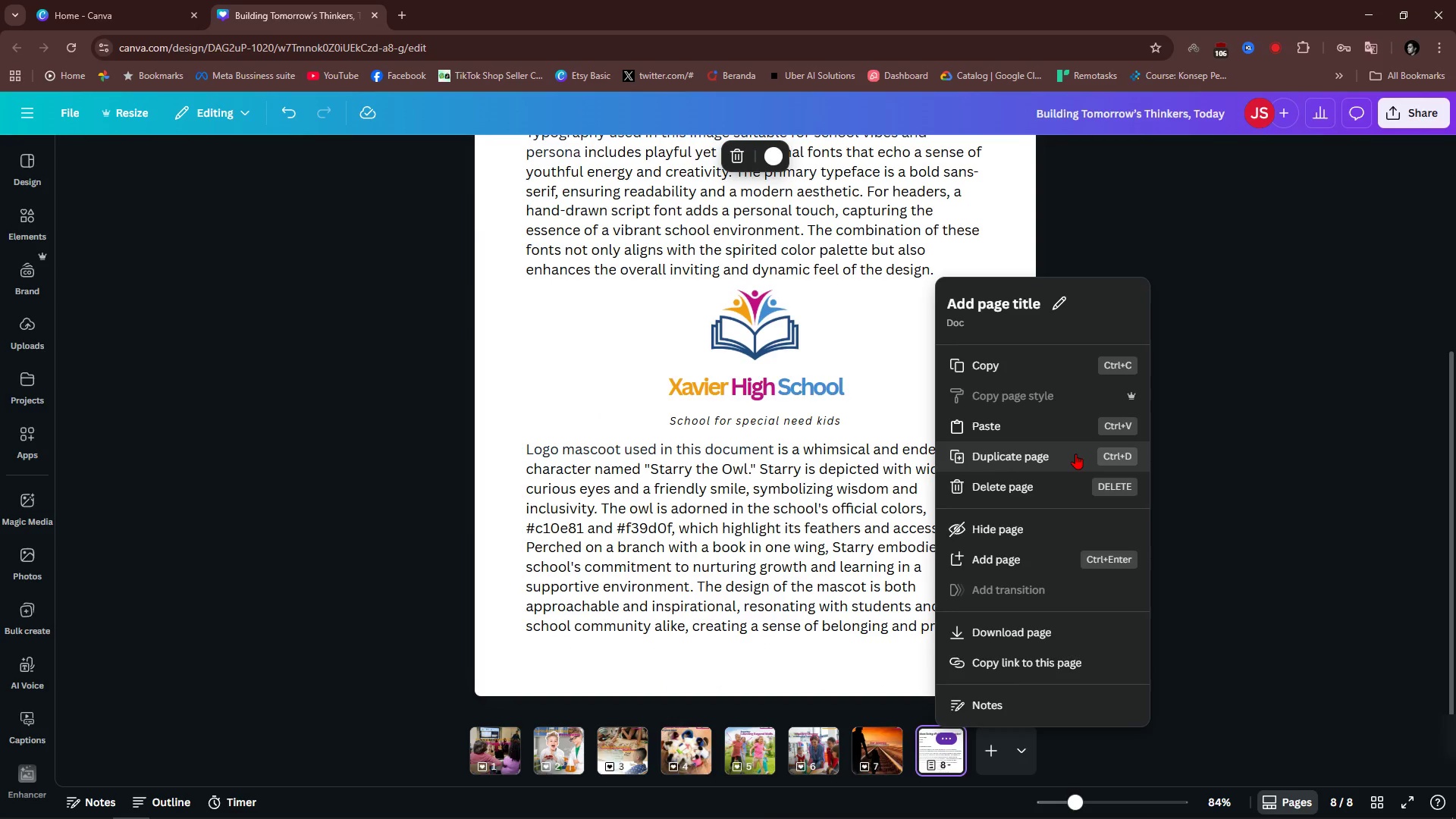 
left_click([1073, 453])
 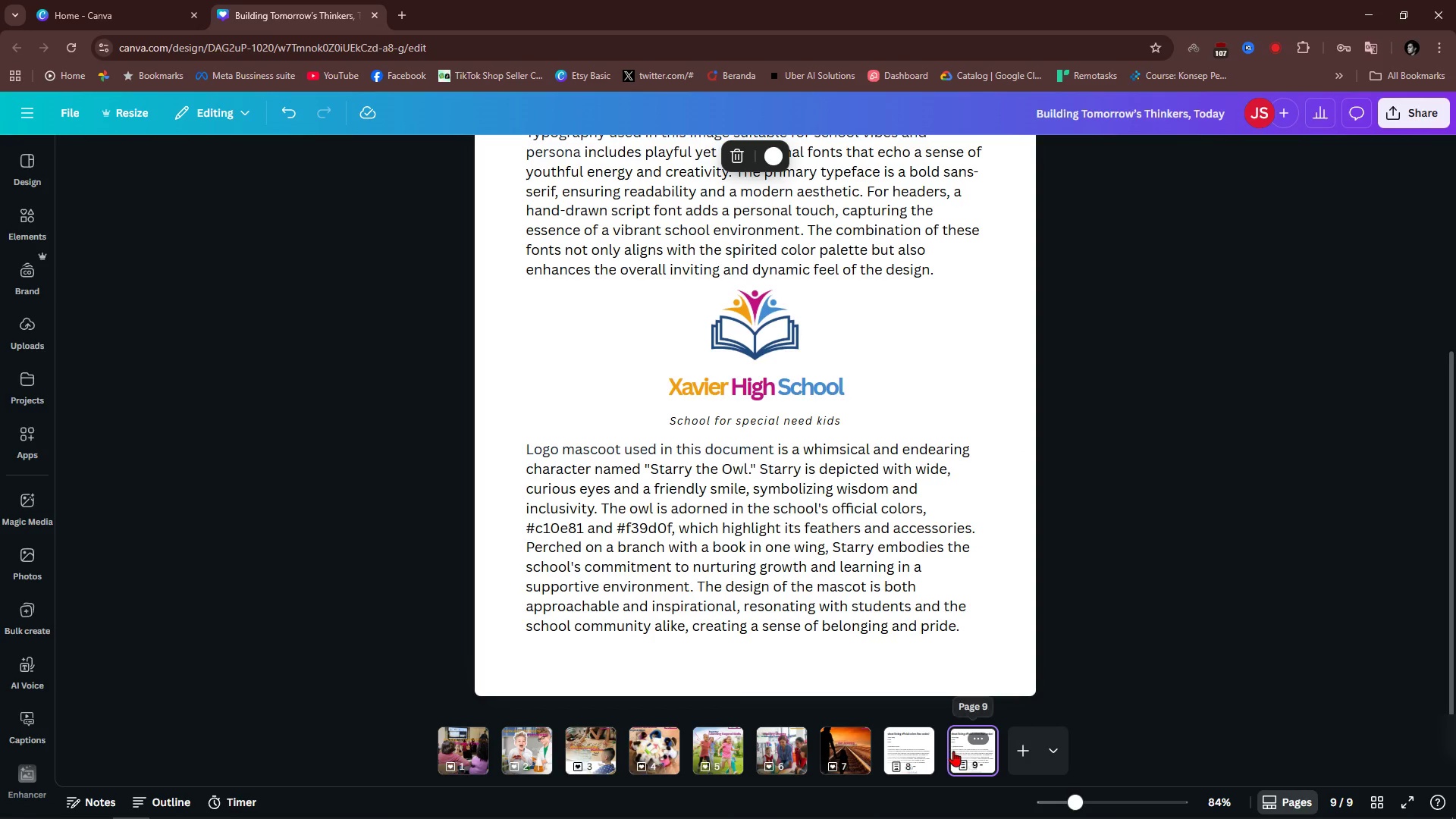 
double_click([964, 750])
 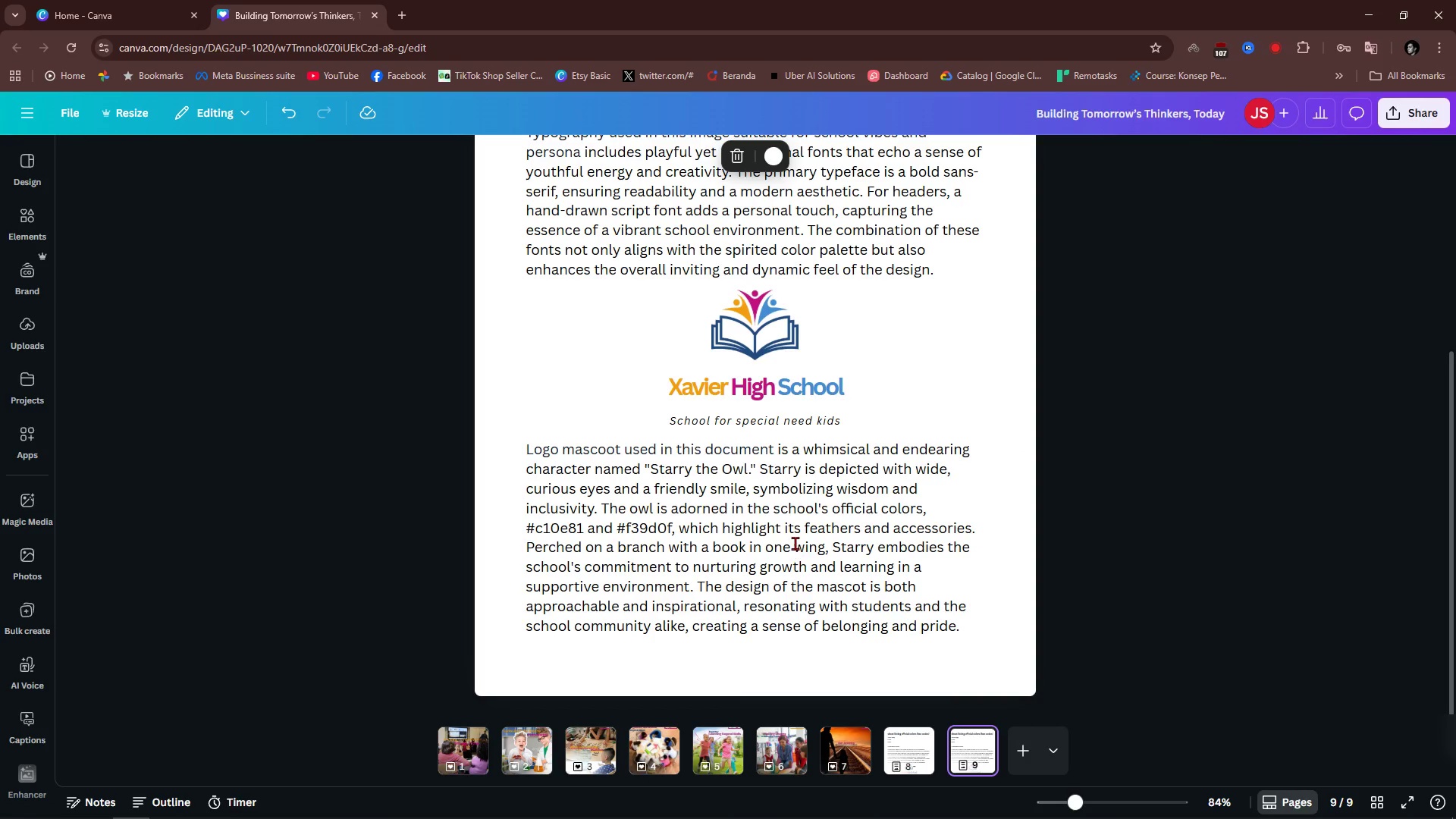 
scroll: coordinate [795, 543], scroll_direction: up, amount: 4.0
 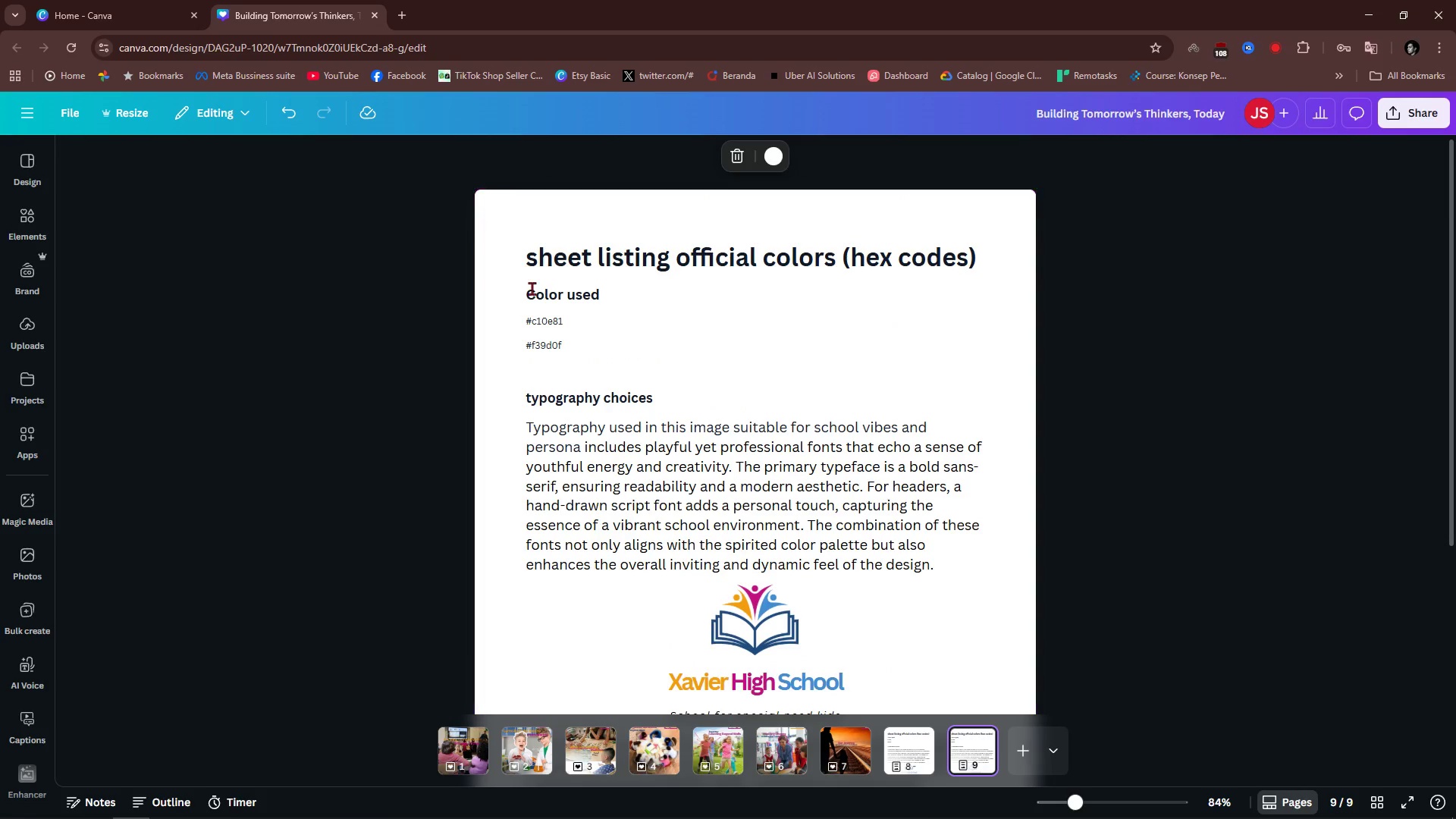 
left_click_drag(start_coordinate=[532, 288], to_coordinate=[528, 295])
 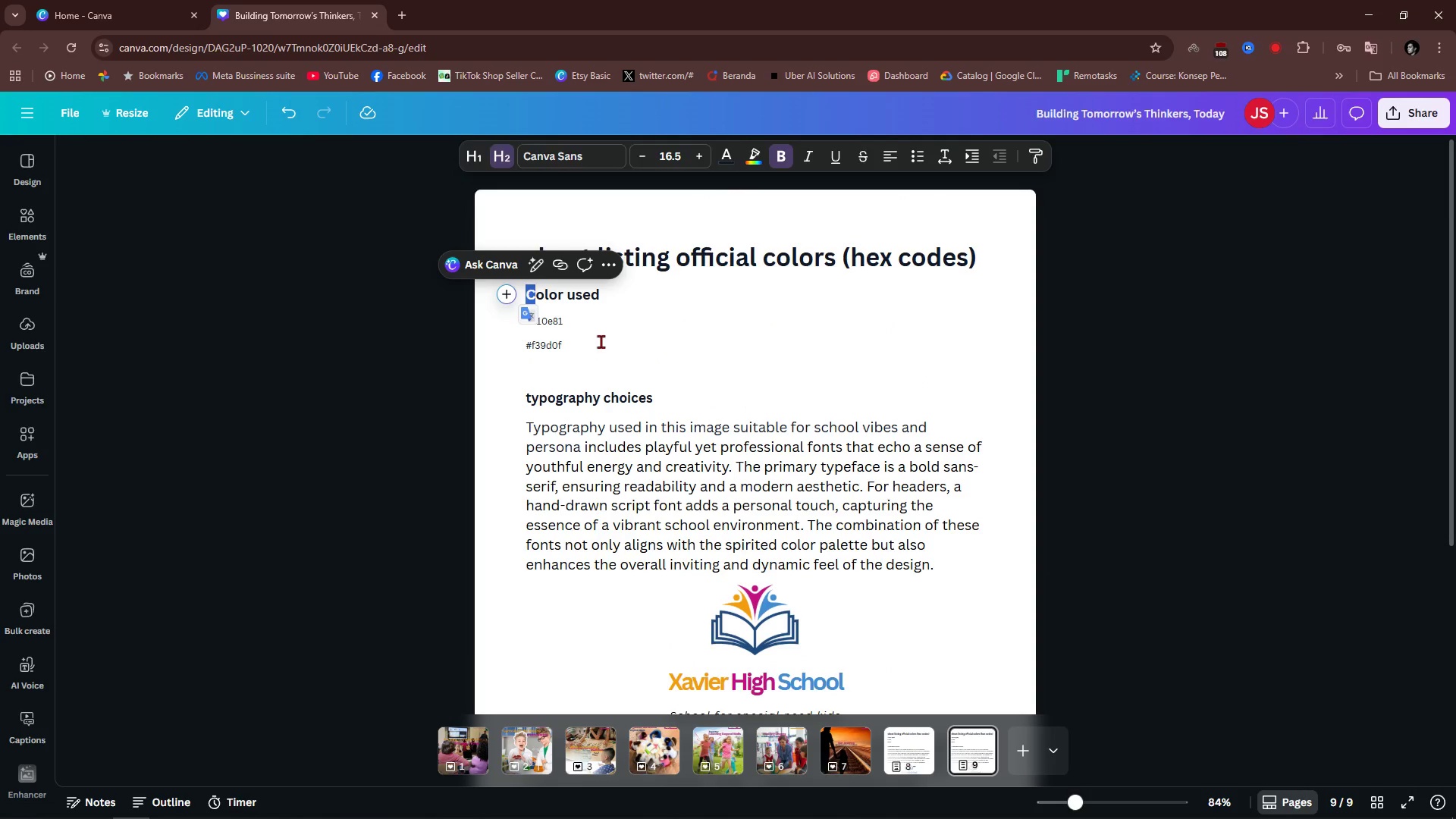 
left_click([601, 341])
 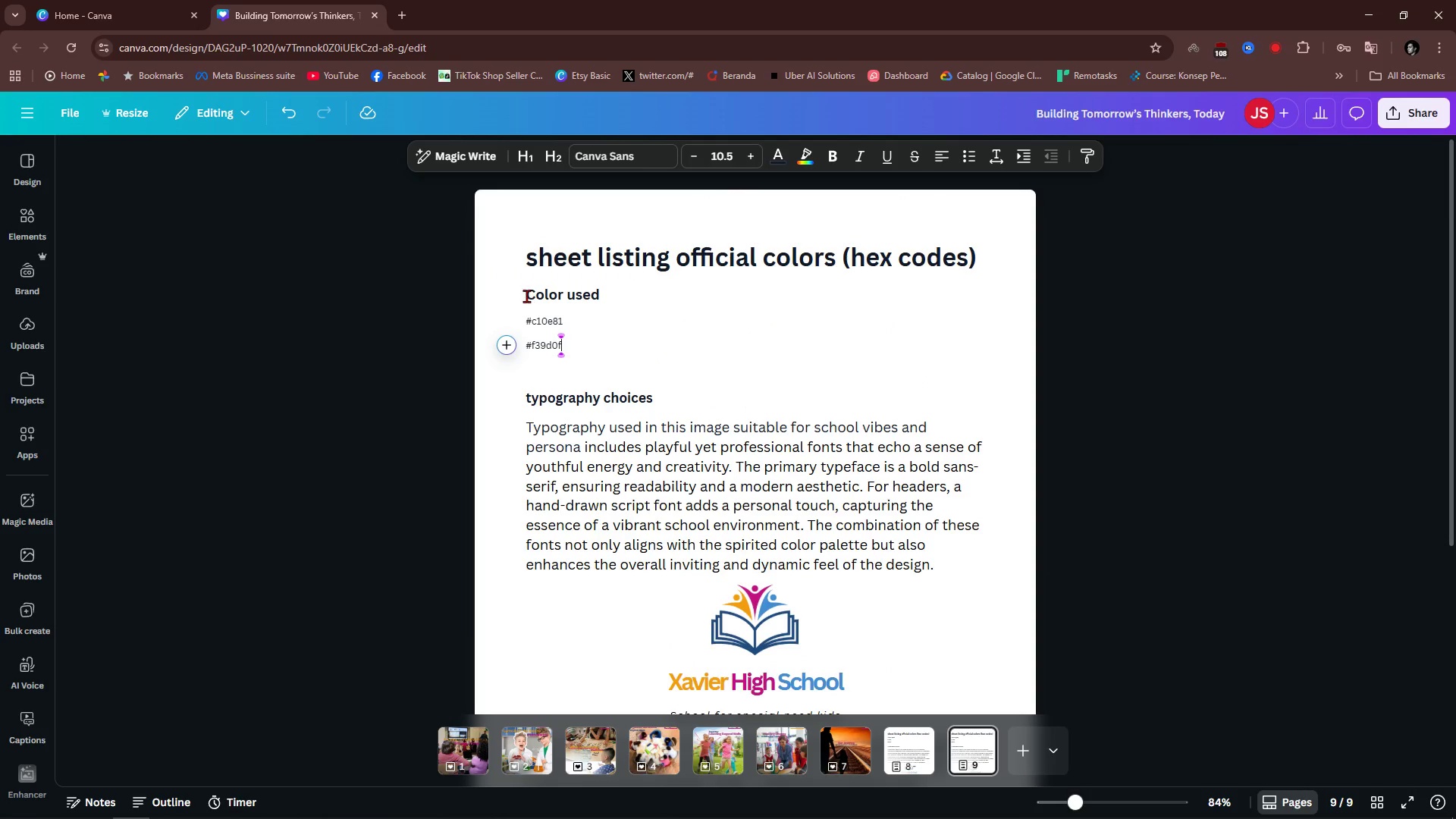 
left_click_drag(start_coordinate=[526, 296], to_coordinate=[1019, 737])
 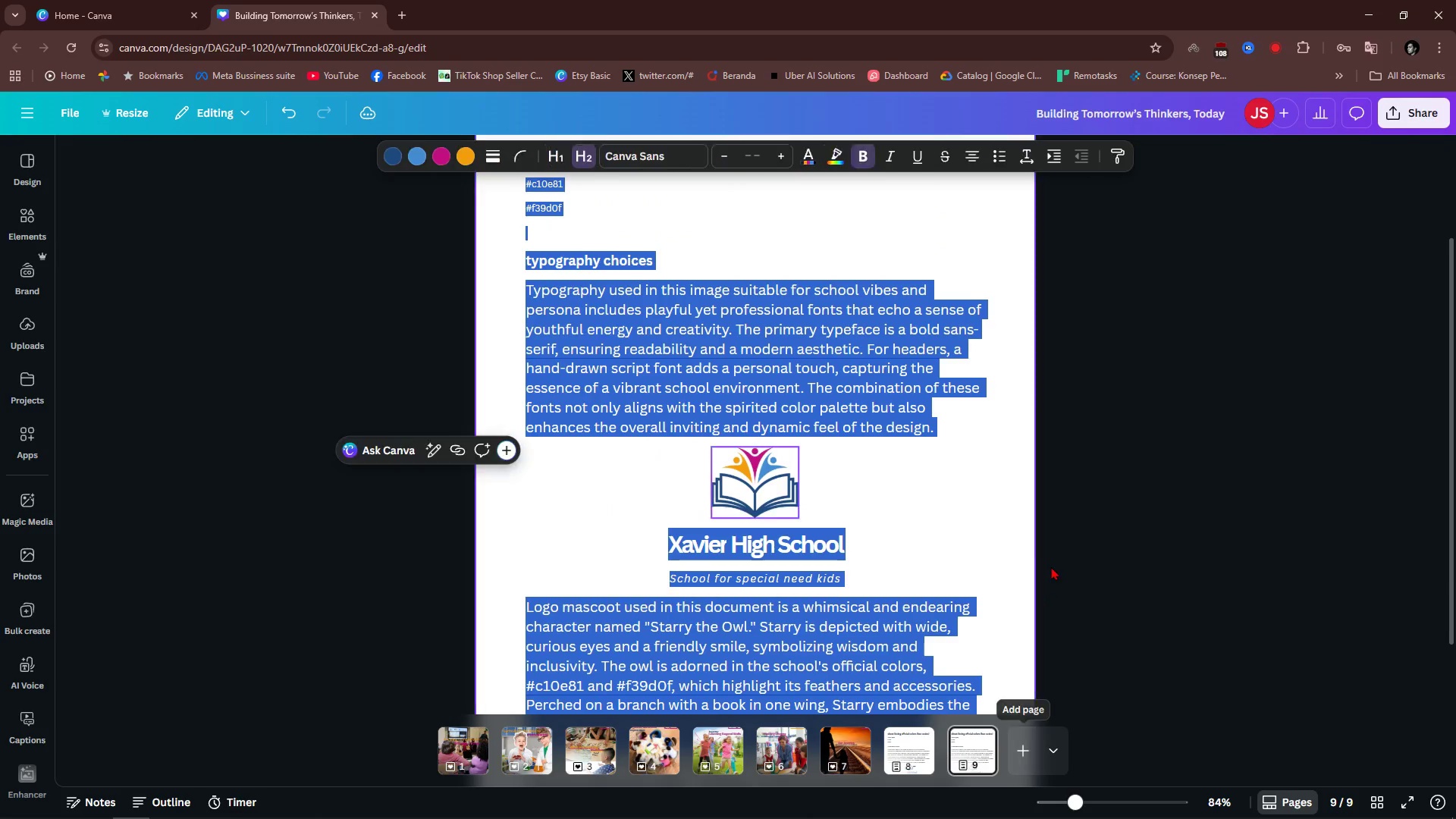 
scroll: coordinate [1052, 564], scroll_direction: down, amount: 4.0
 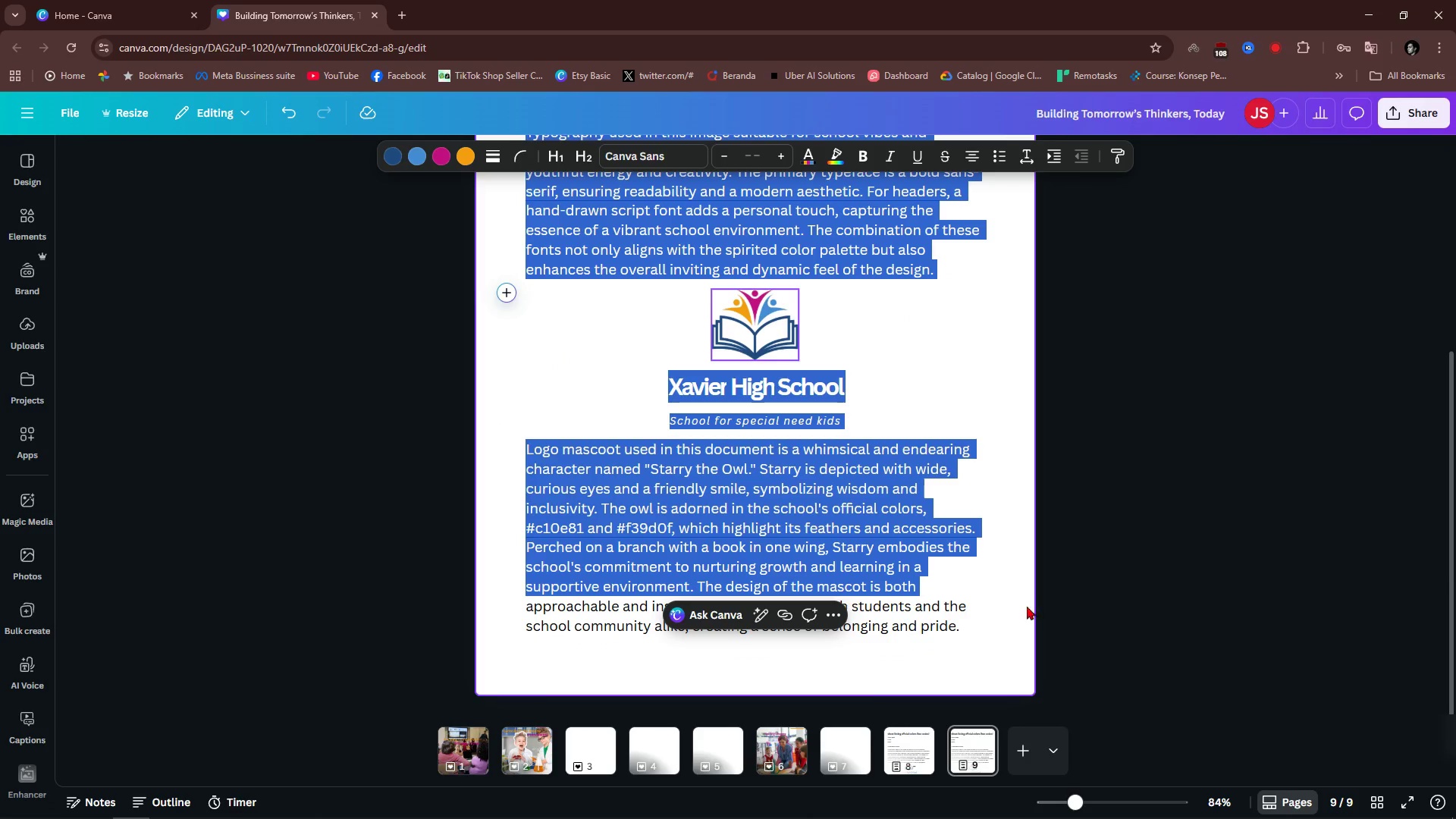 
hold_key(key=ShiftLeft, duration=0.71)
 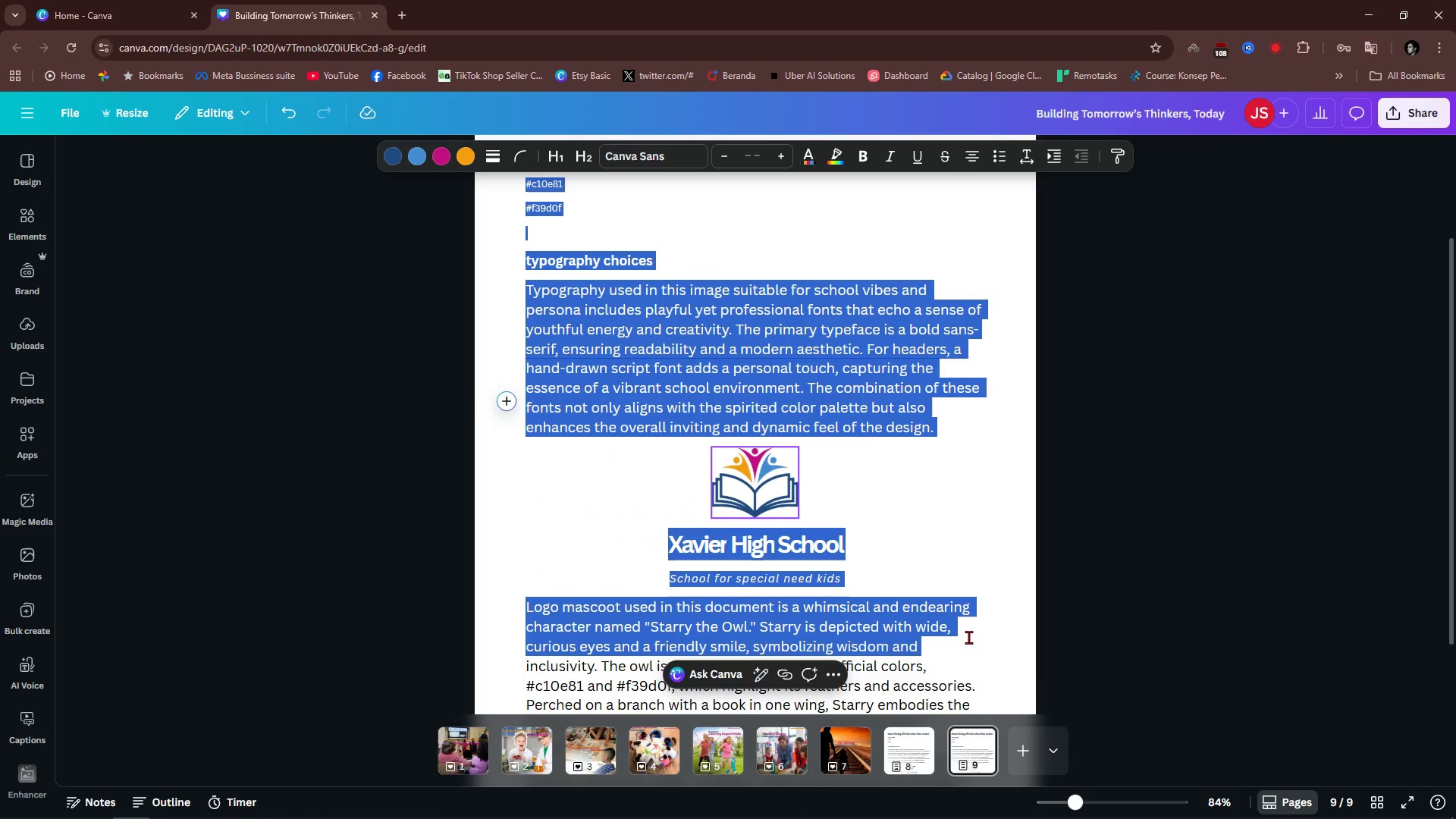 
key(Backspace)
 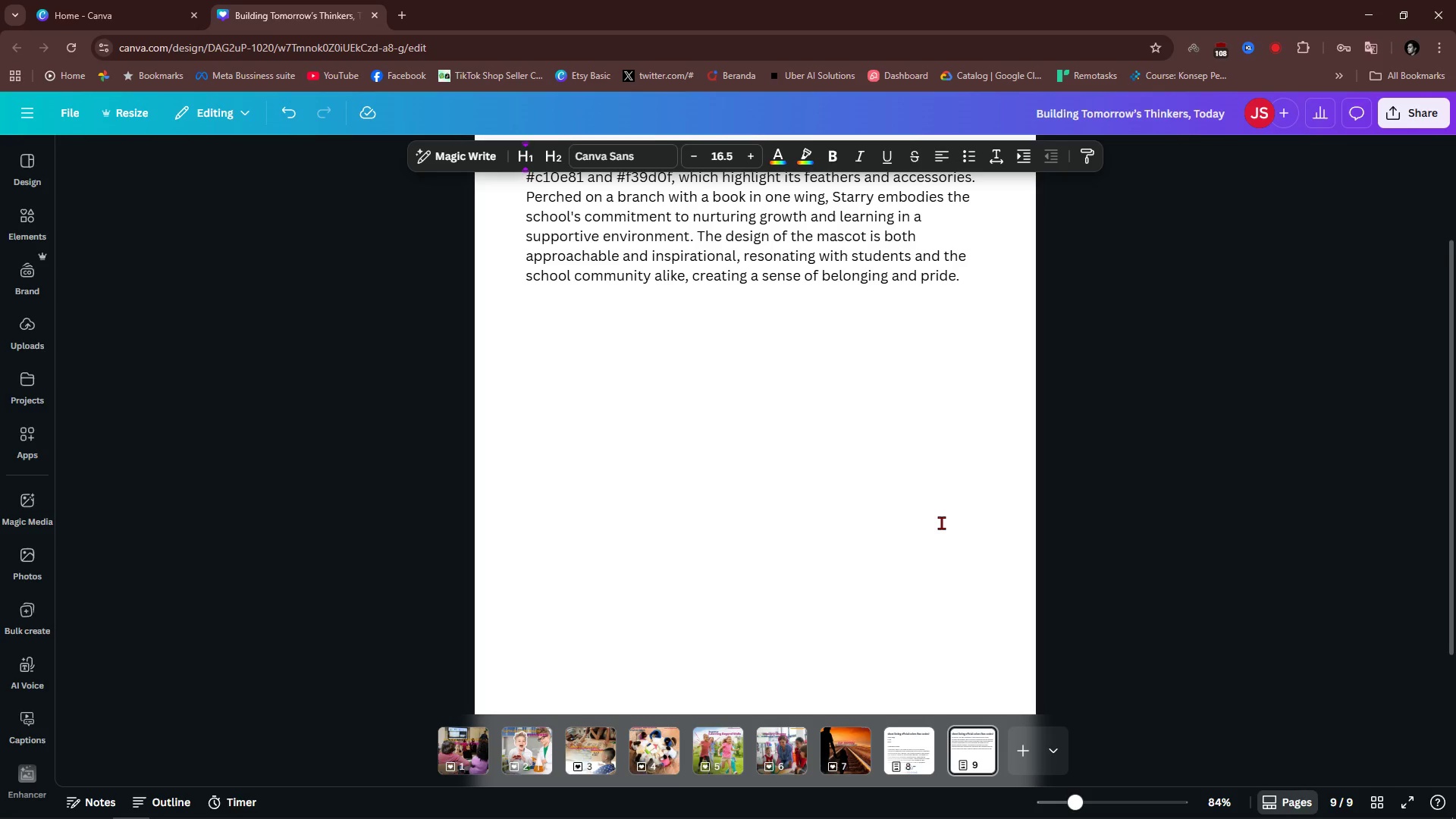 
scroll: coordinate [890, 414], scroll_direction: up, amount: 3.0
 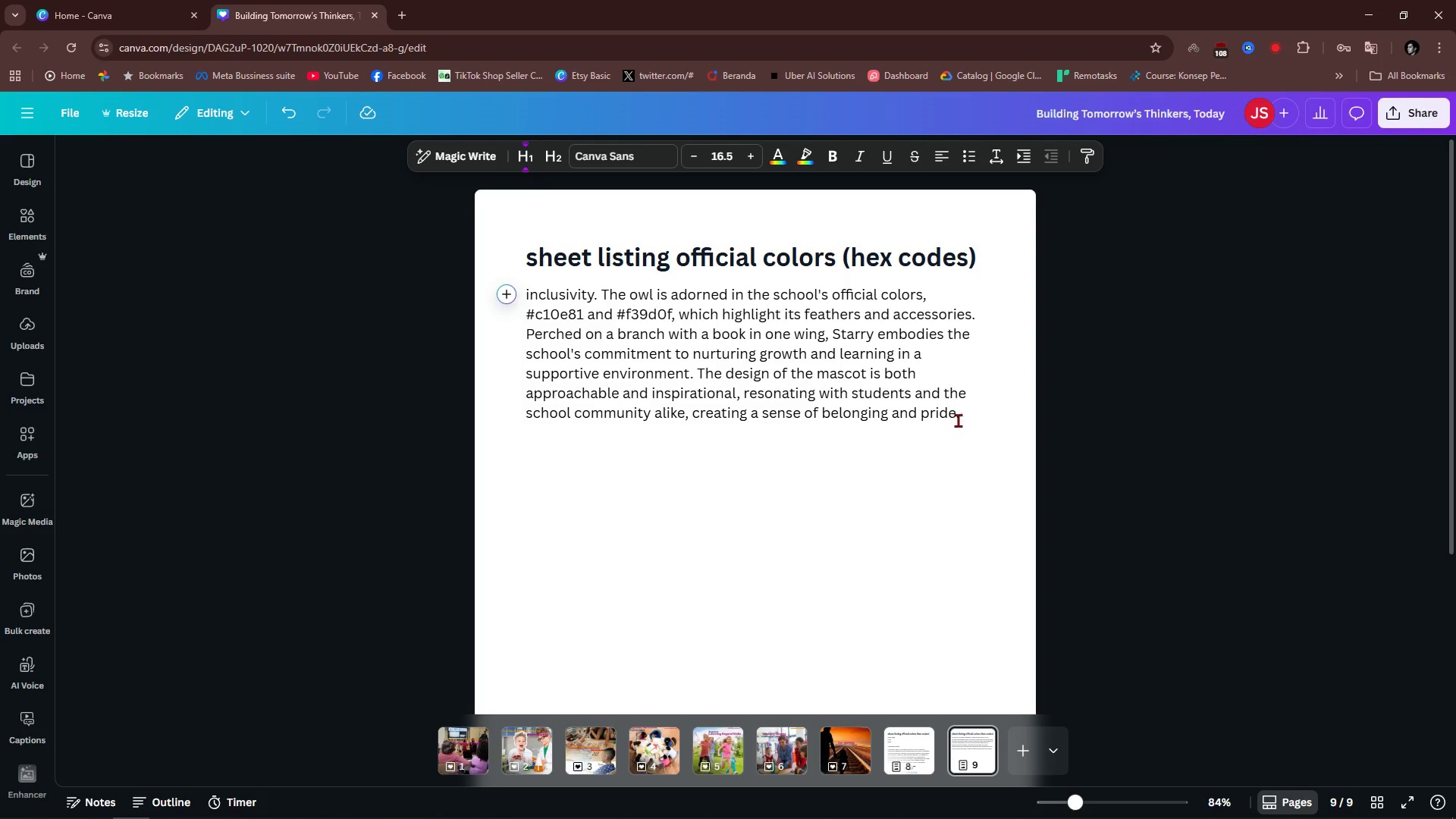 
left_click_drag(start_coordinate=[965, 416], to_coordinate=[513, 293])
 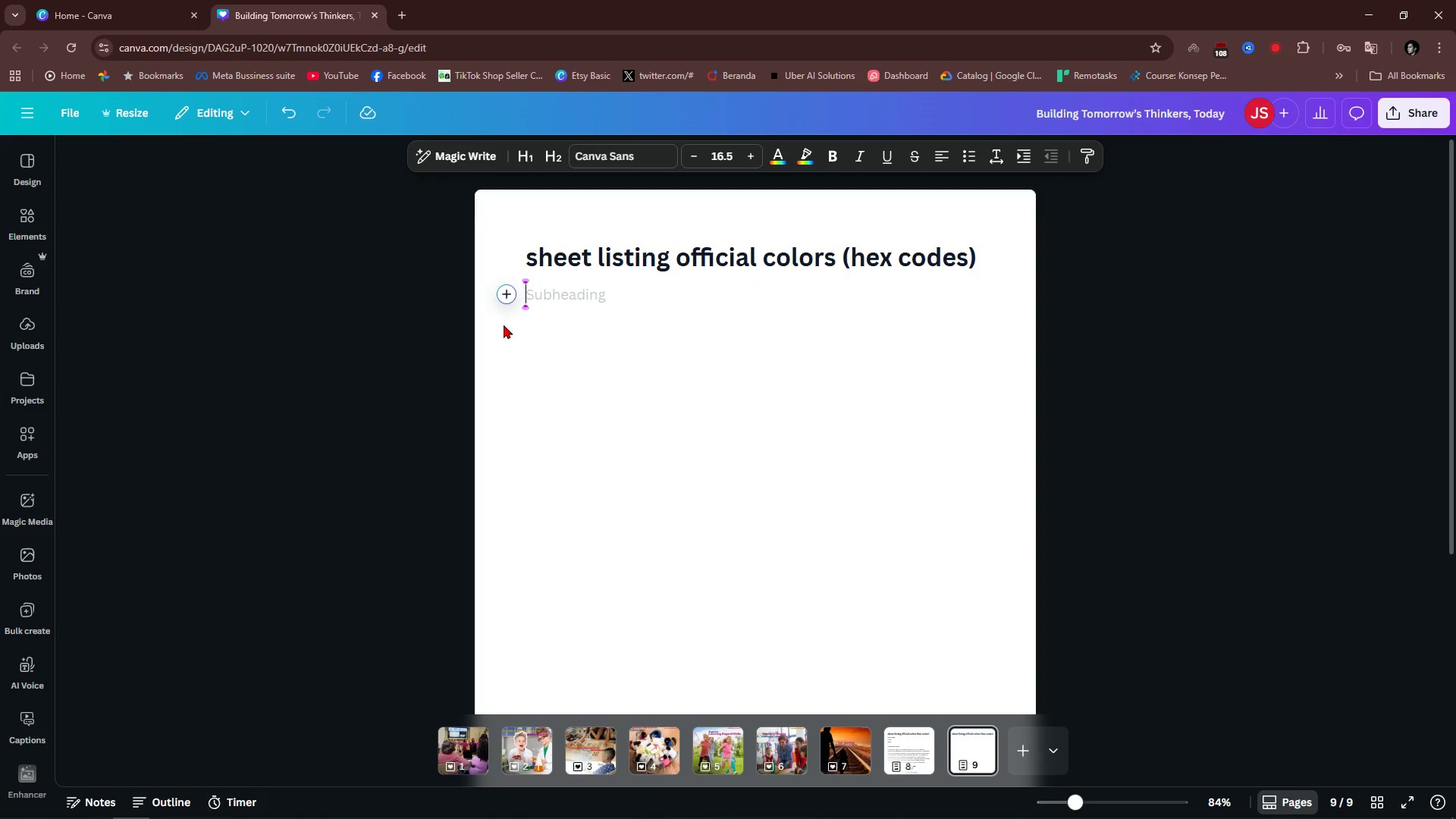 
key(Backspace)
 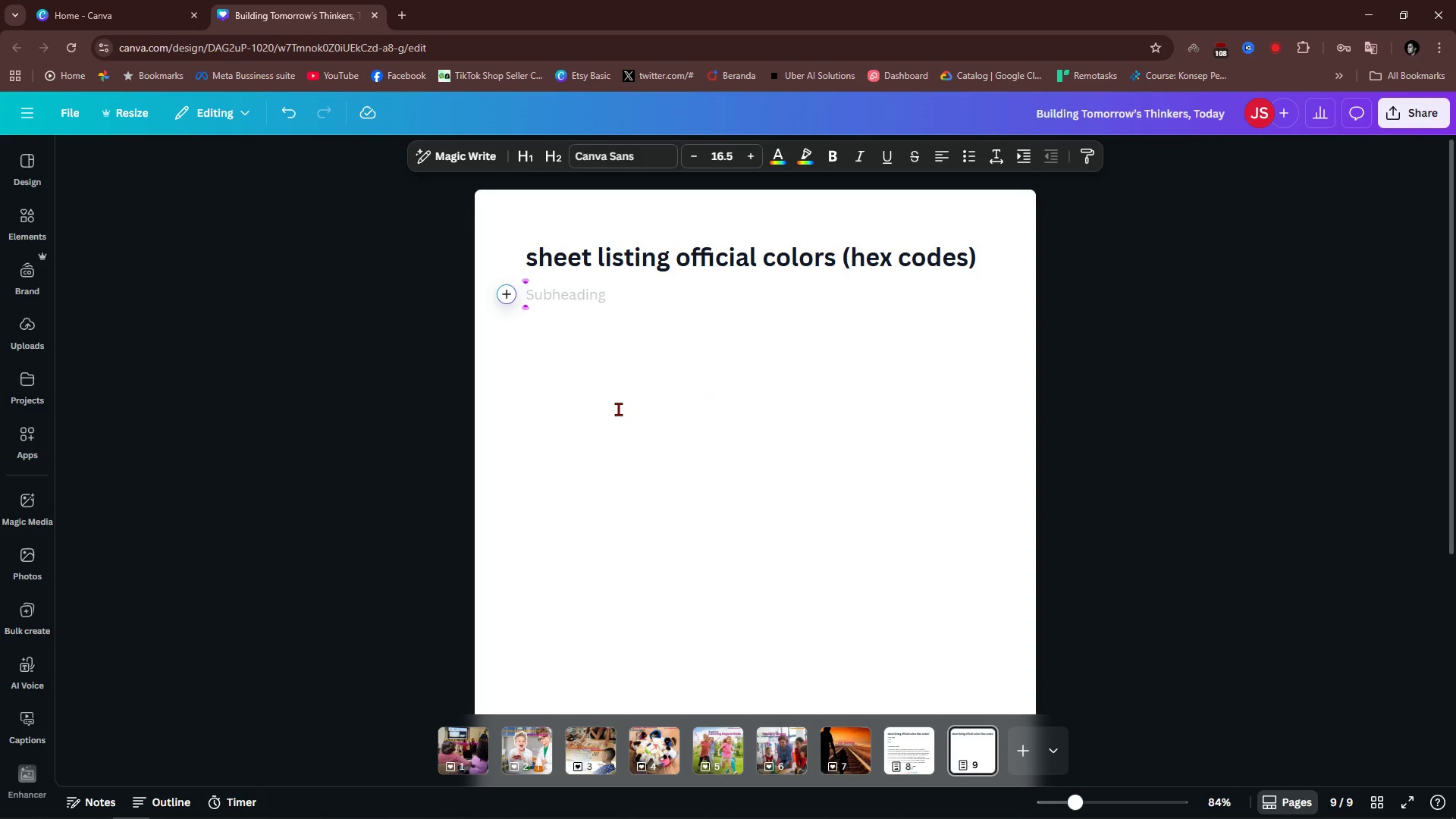 
key(Alt+AltLeft)
 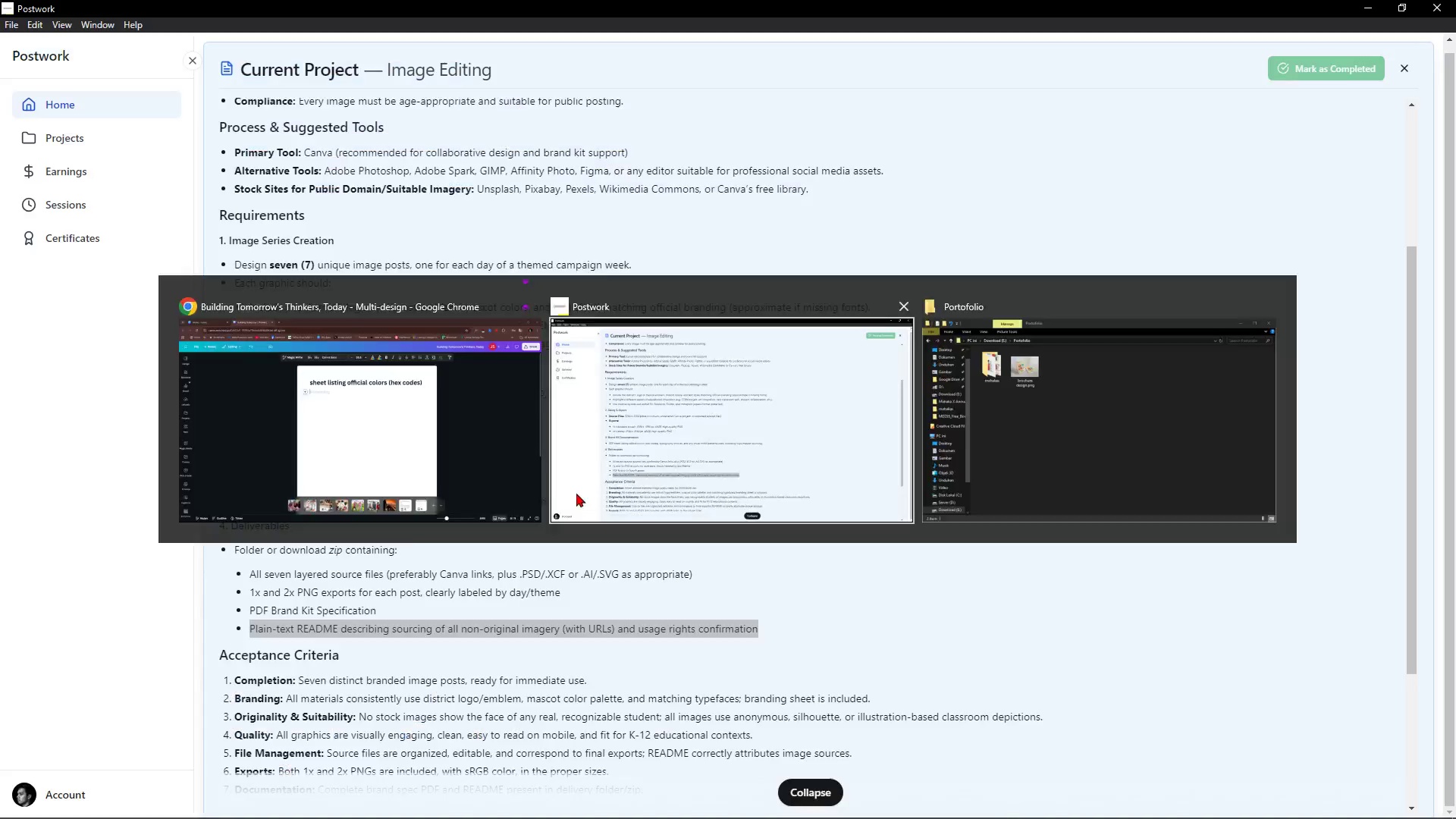 
key(Alt+Tab)